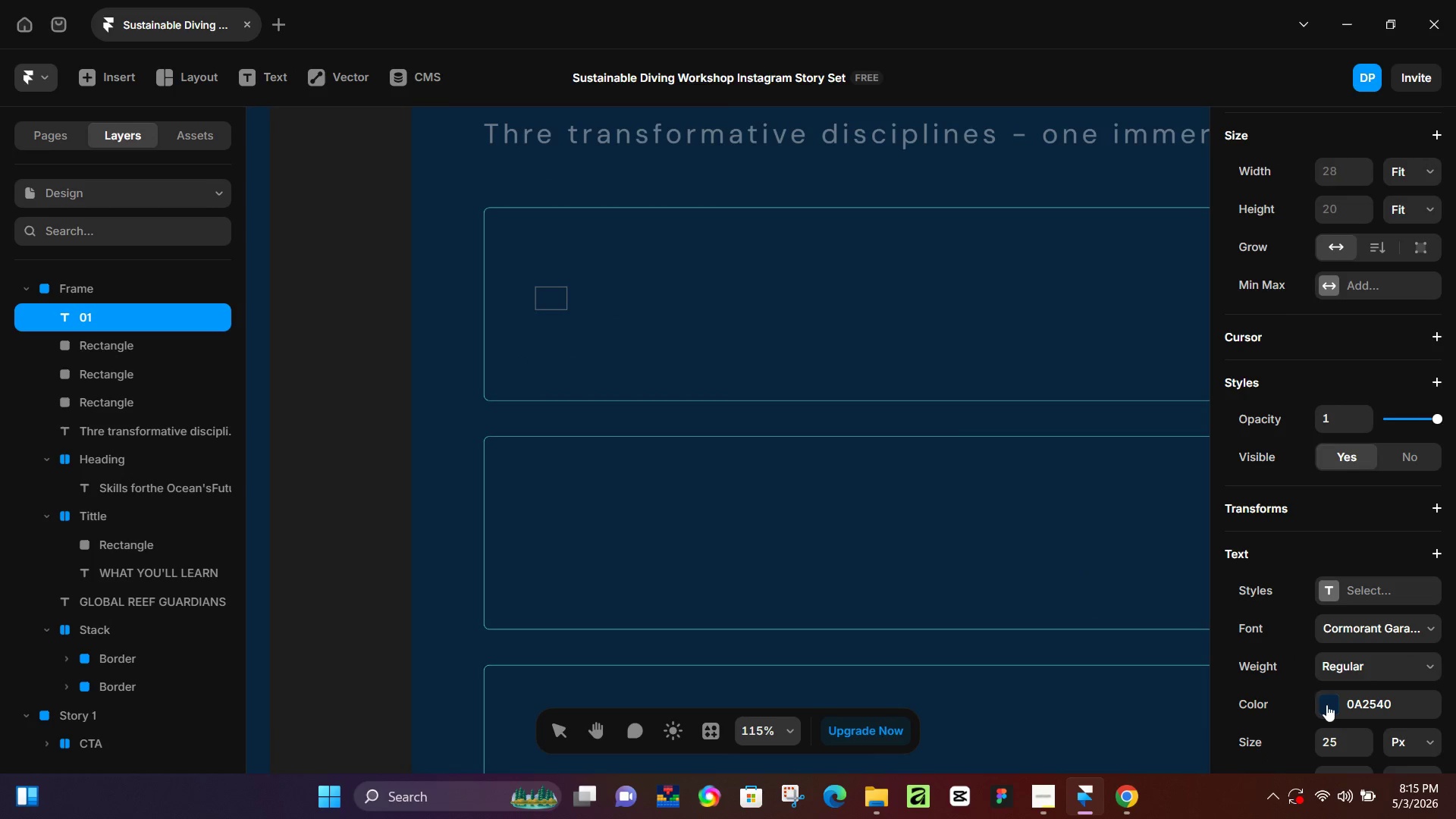 
left_click([693, 334])
 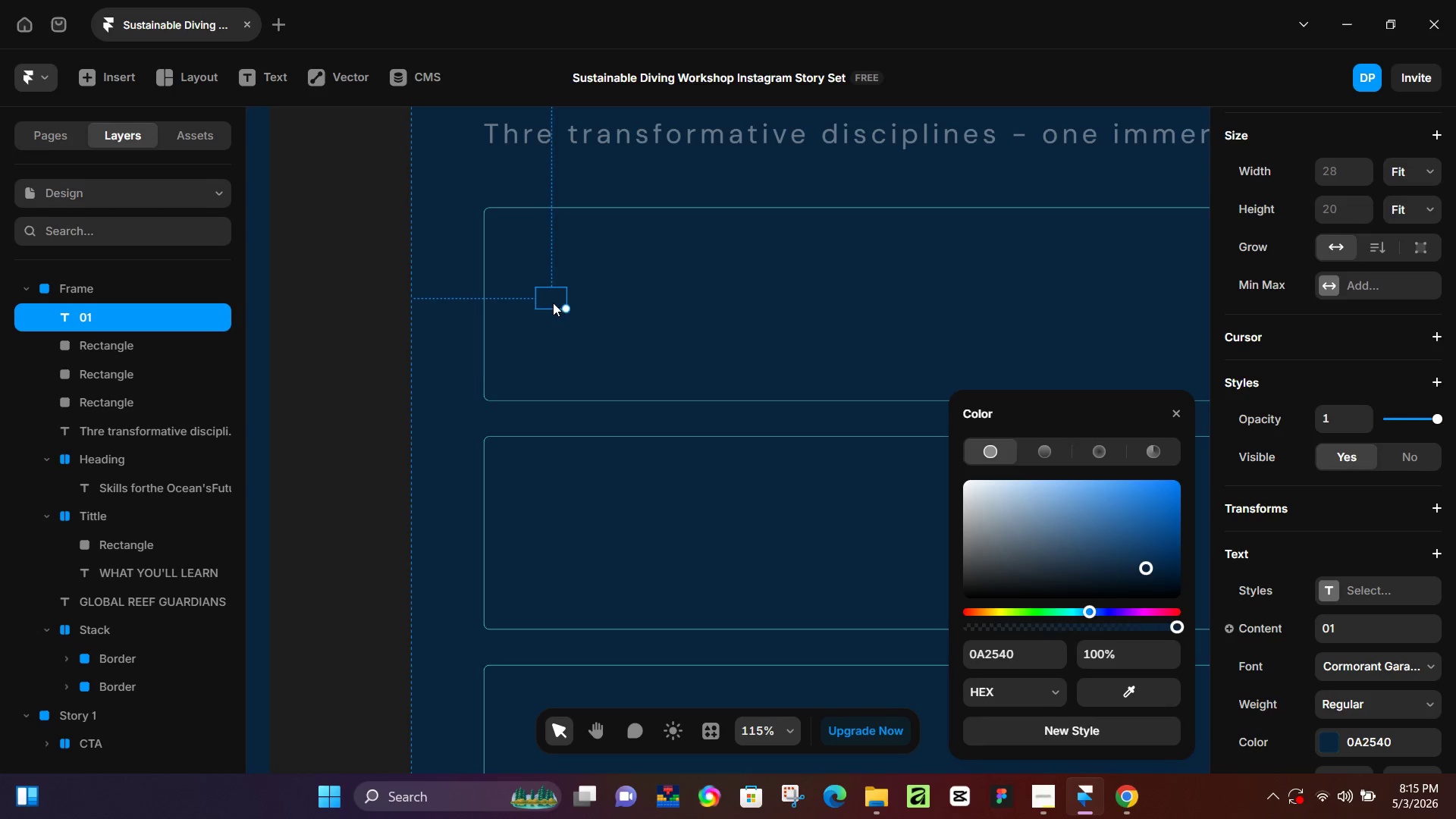 
left_click([551, 302])
 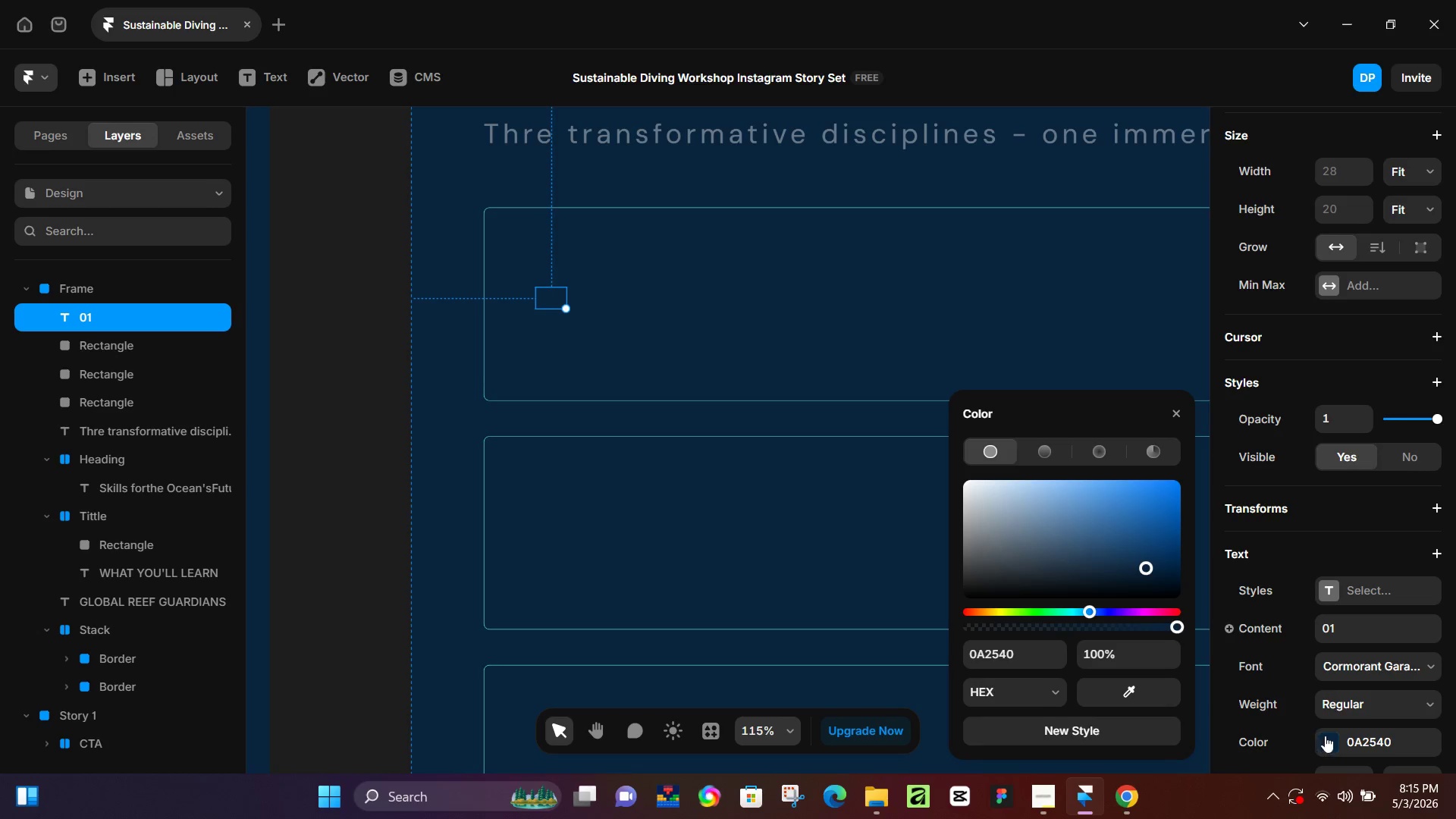 
left_click_drag(start_coordinate=[1034, 537], to_coordinate=[971, 495])
 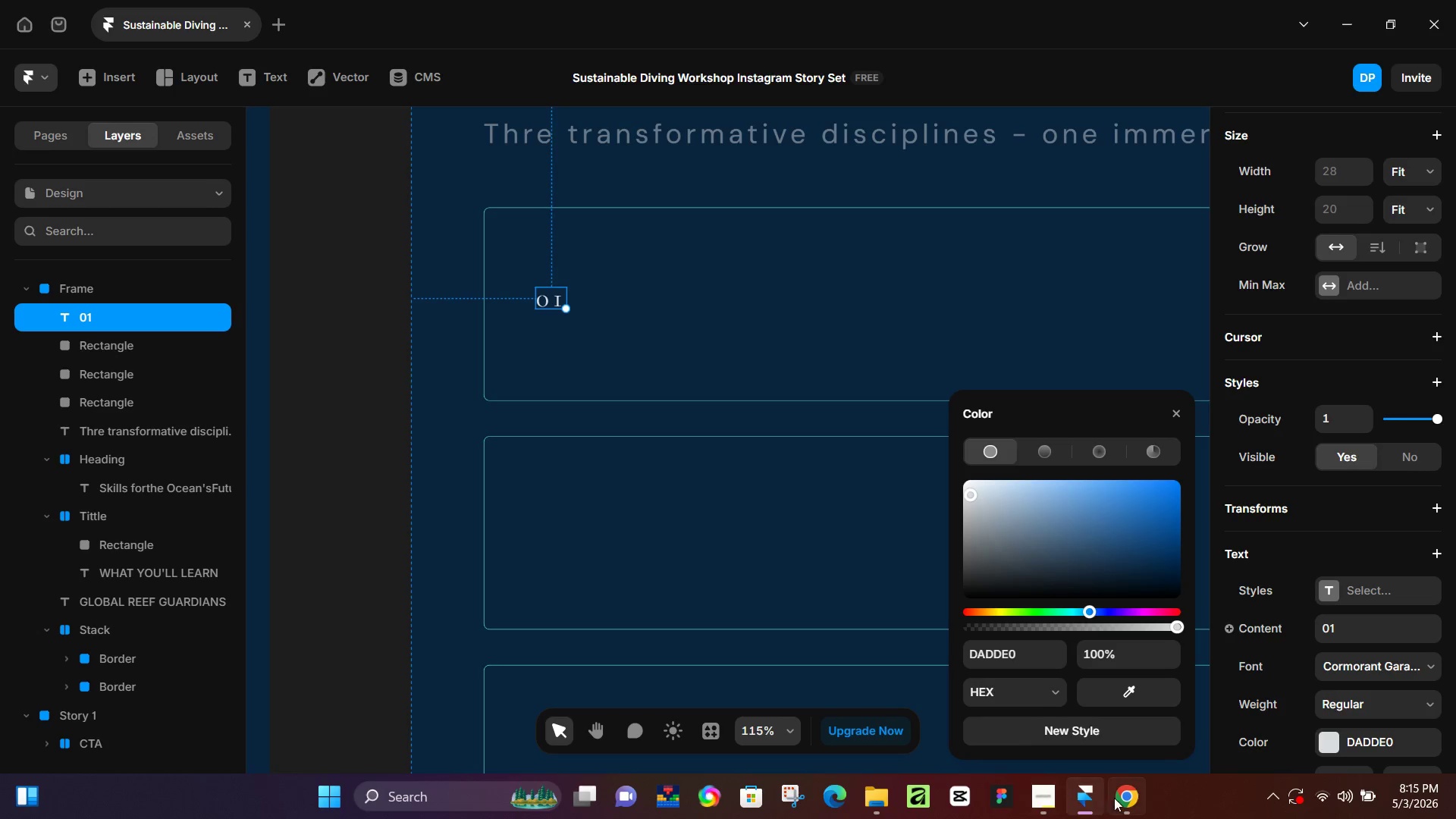 
left_click([1128, 798])
 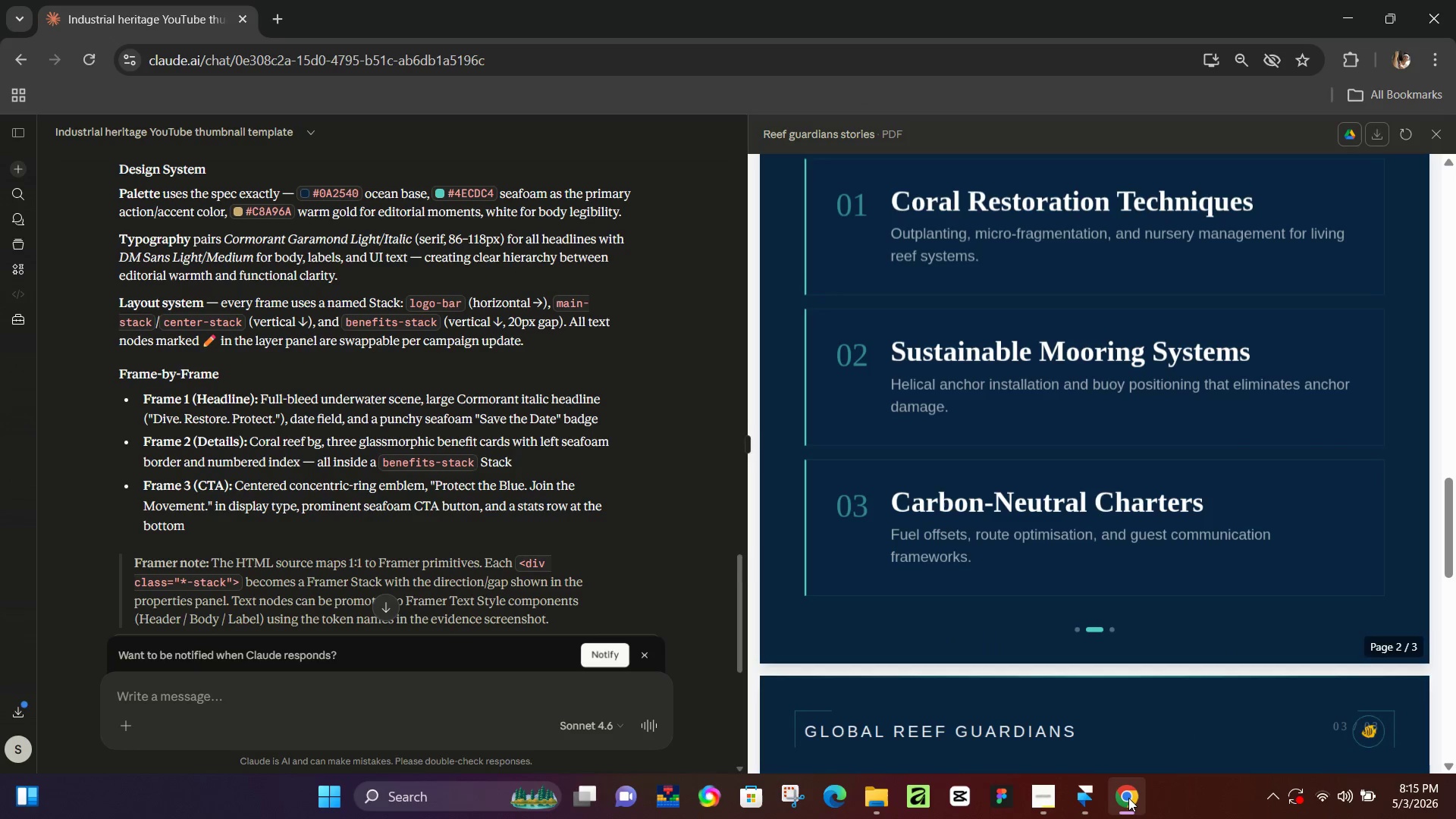 
left_click([1128, 798])
 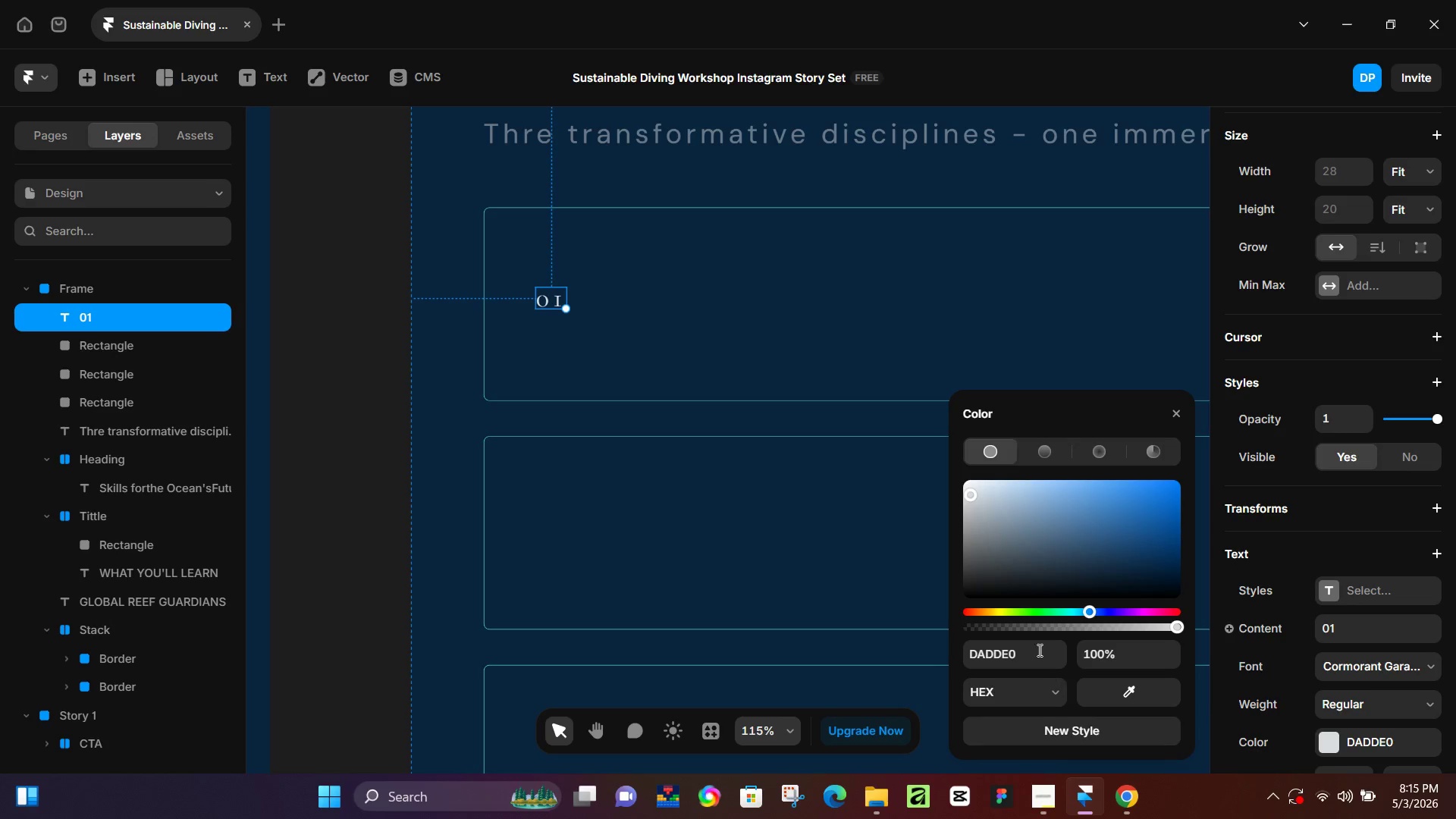 
left_click([998, 658])
 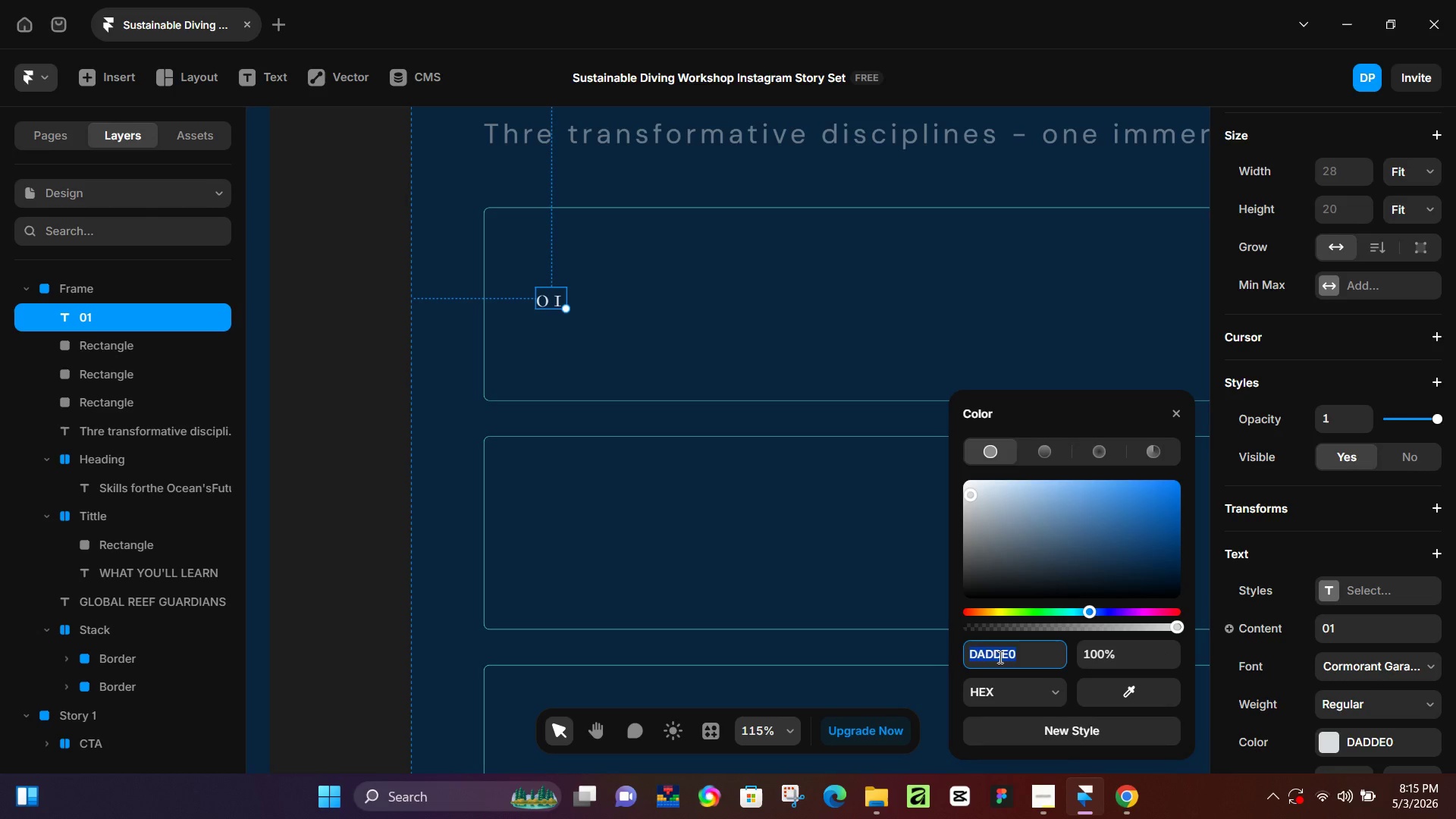 
type(4e)
key(Backspace)
key(Backspace)
key(Backspace)
key(Backspace)
key(Backspace)
key(Backspace)
type(4ecdc4)
 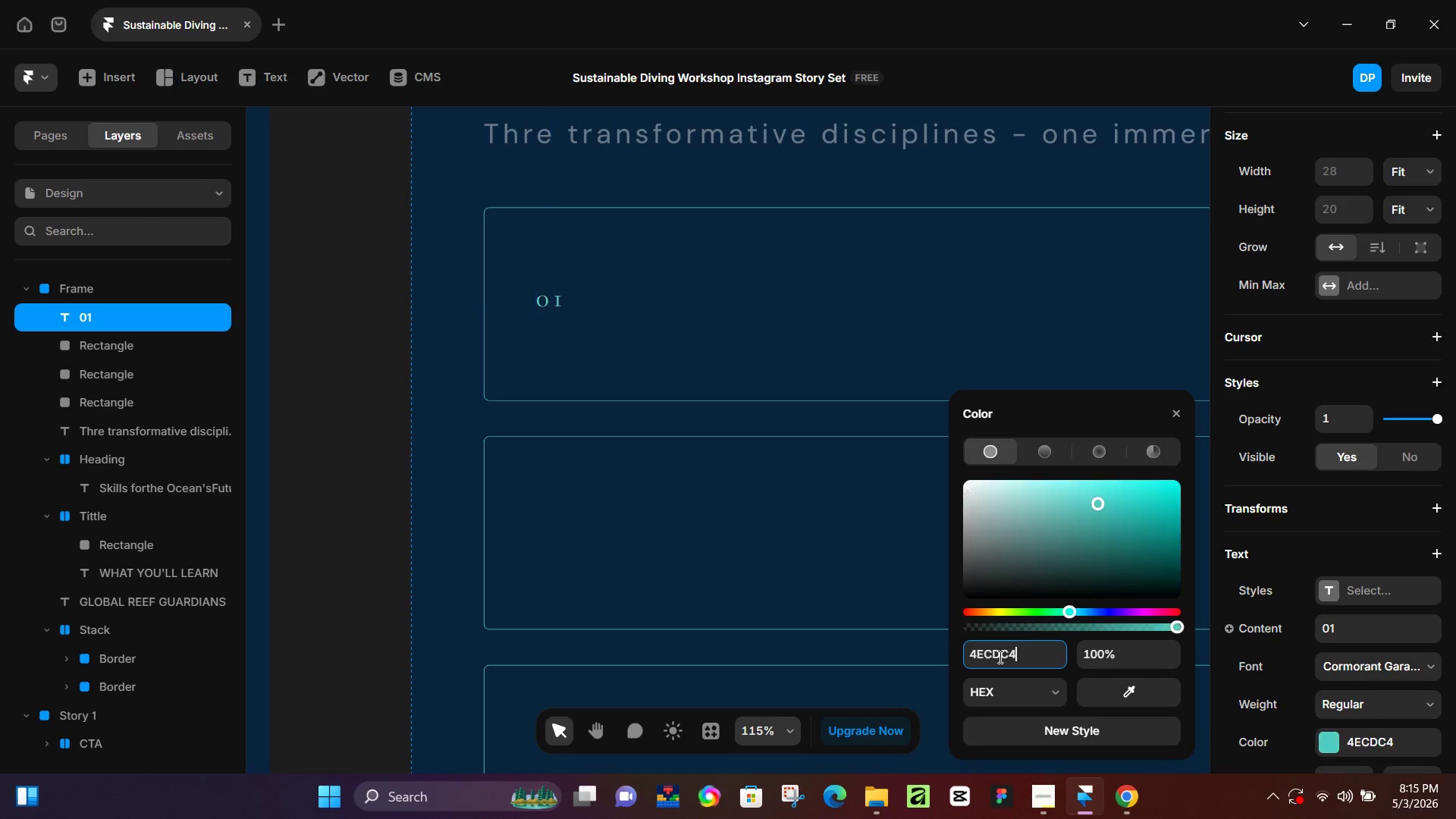 
key(Enter)
 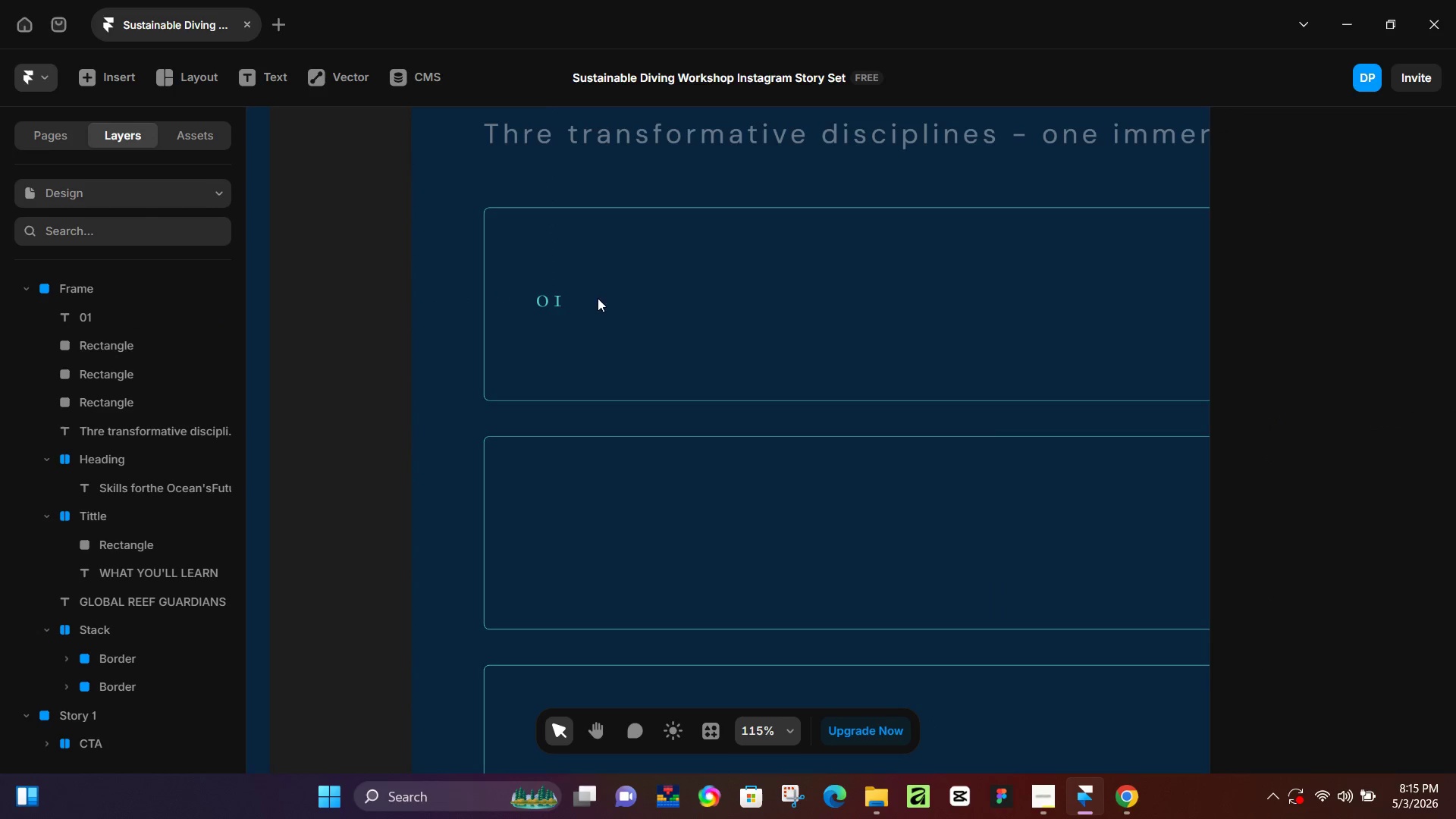 
left_click([554, 303])
 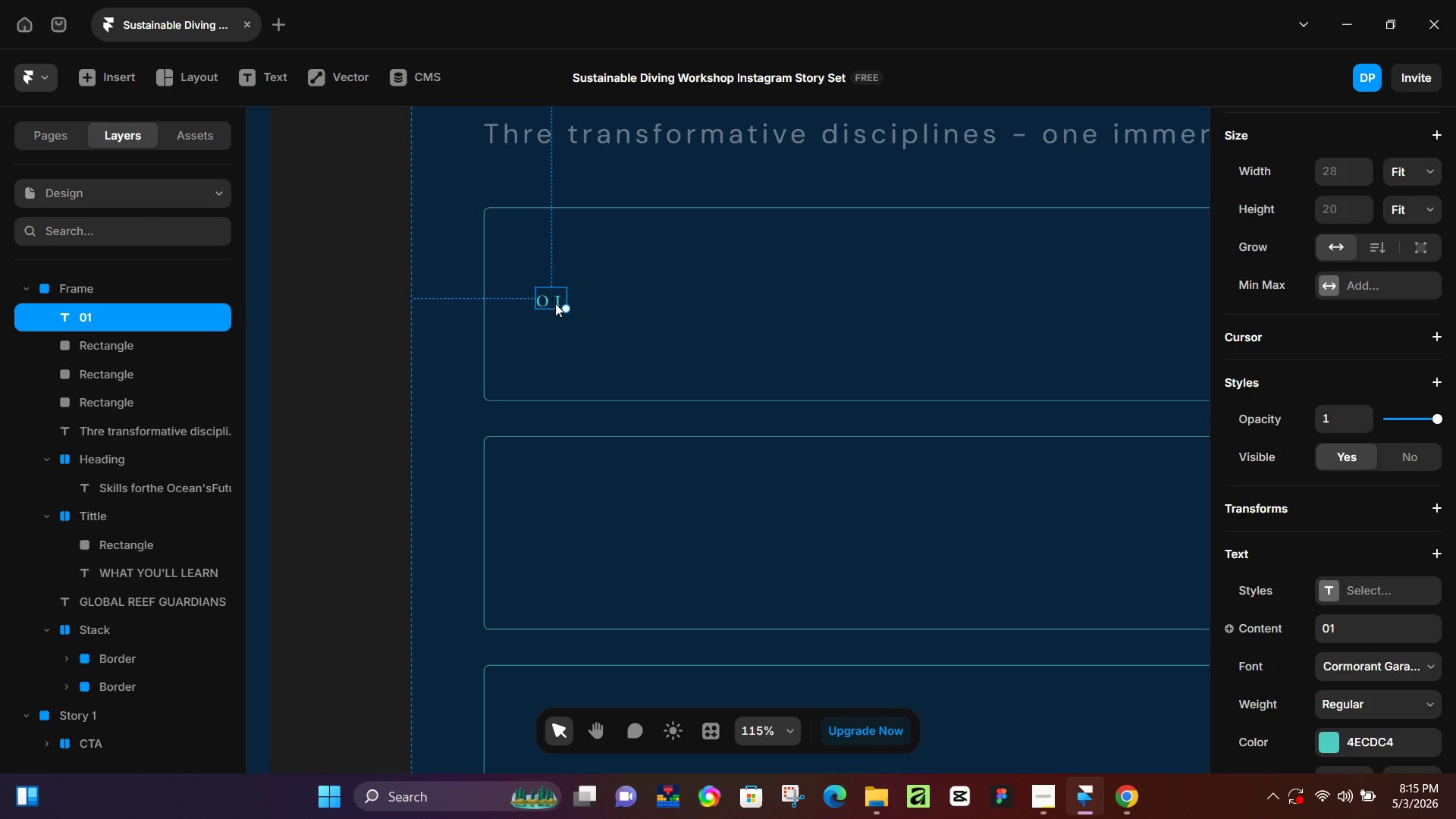 
key(K)
 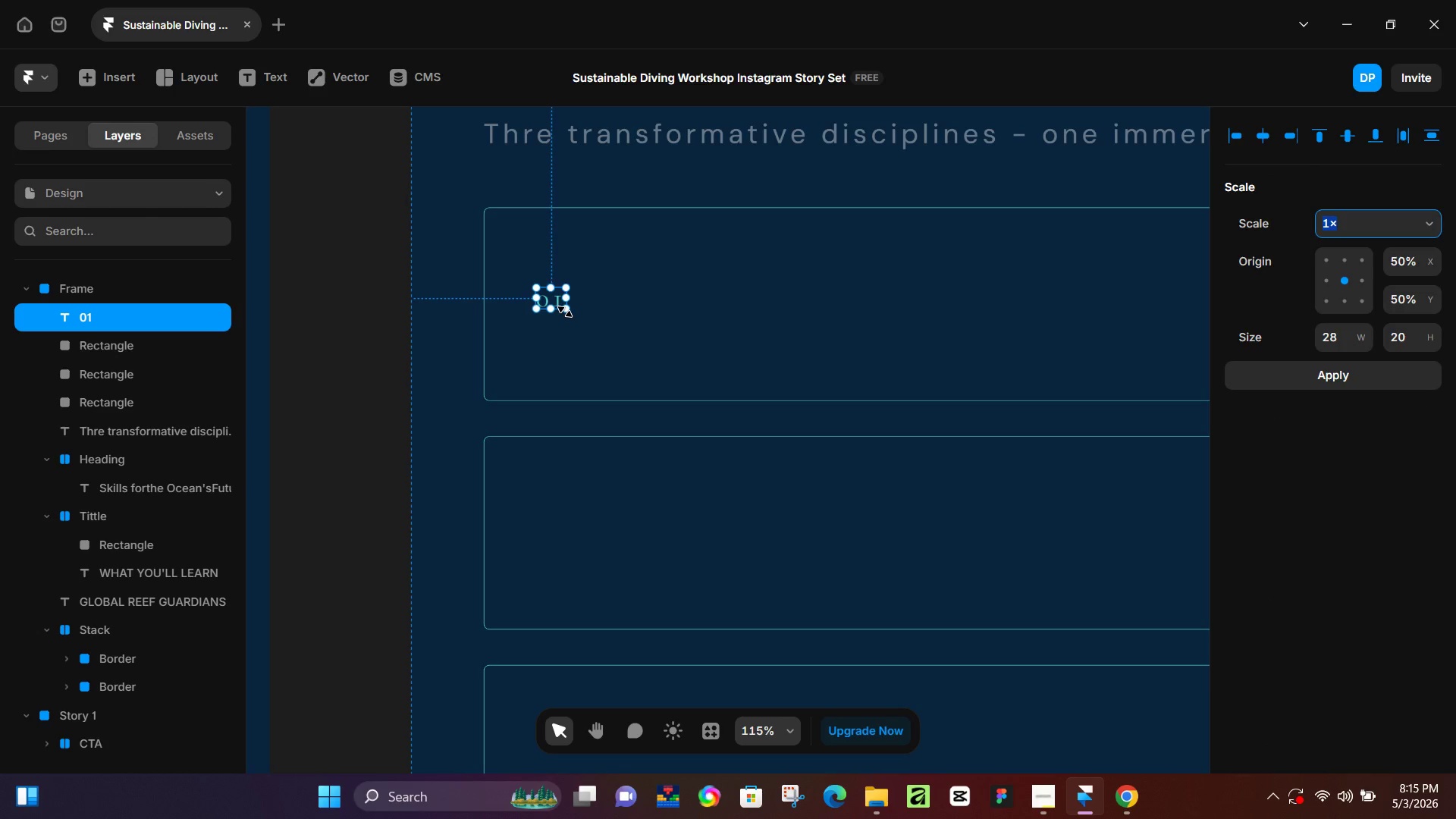 
left_click_drag(start_coordinate=[565, 312], to_coordinate=[632, 378])
 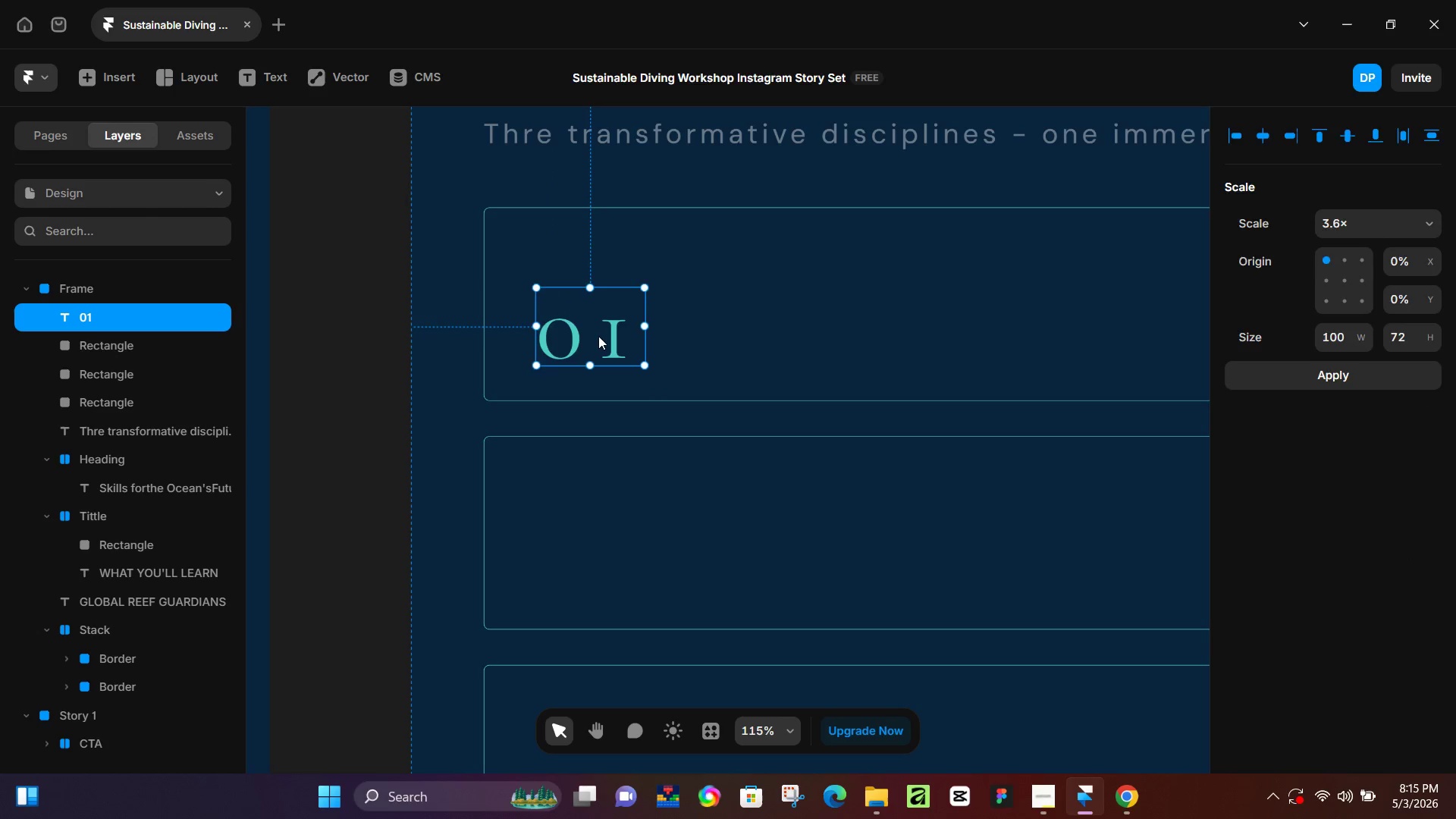 
left_click_drag(start_coordinate=[598, 336], to_coordinate=[583, 312])
 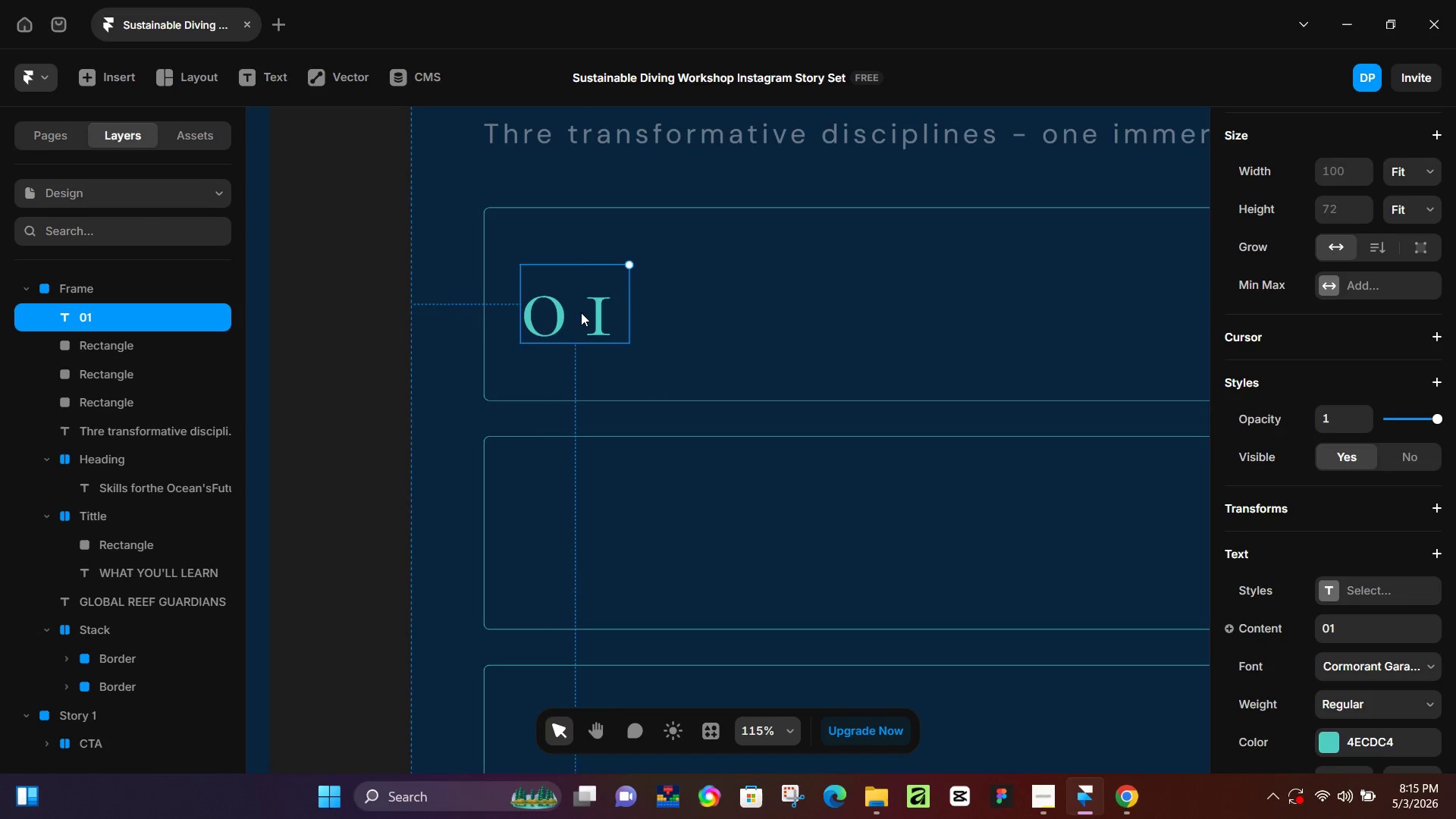 
double_click([581, 312])
 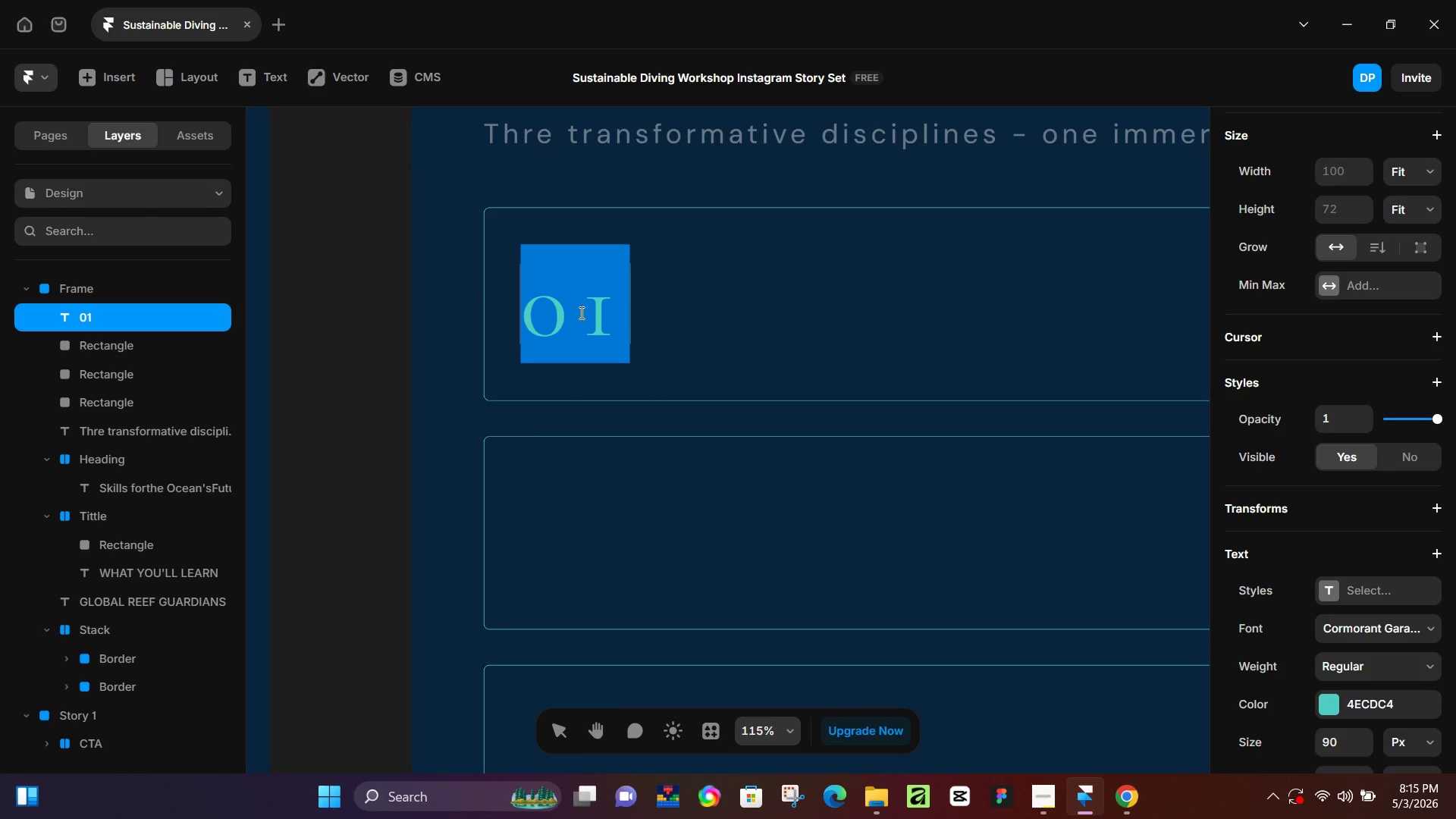 
type(01)
key(Backspace)
type(11)
key(Backspace)
key(Backspace)
type(1)
 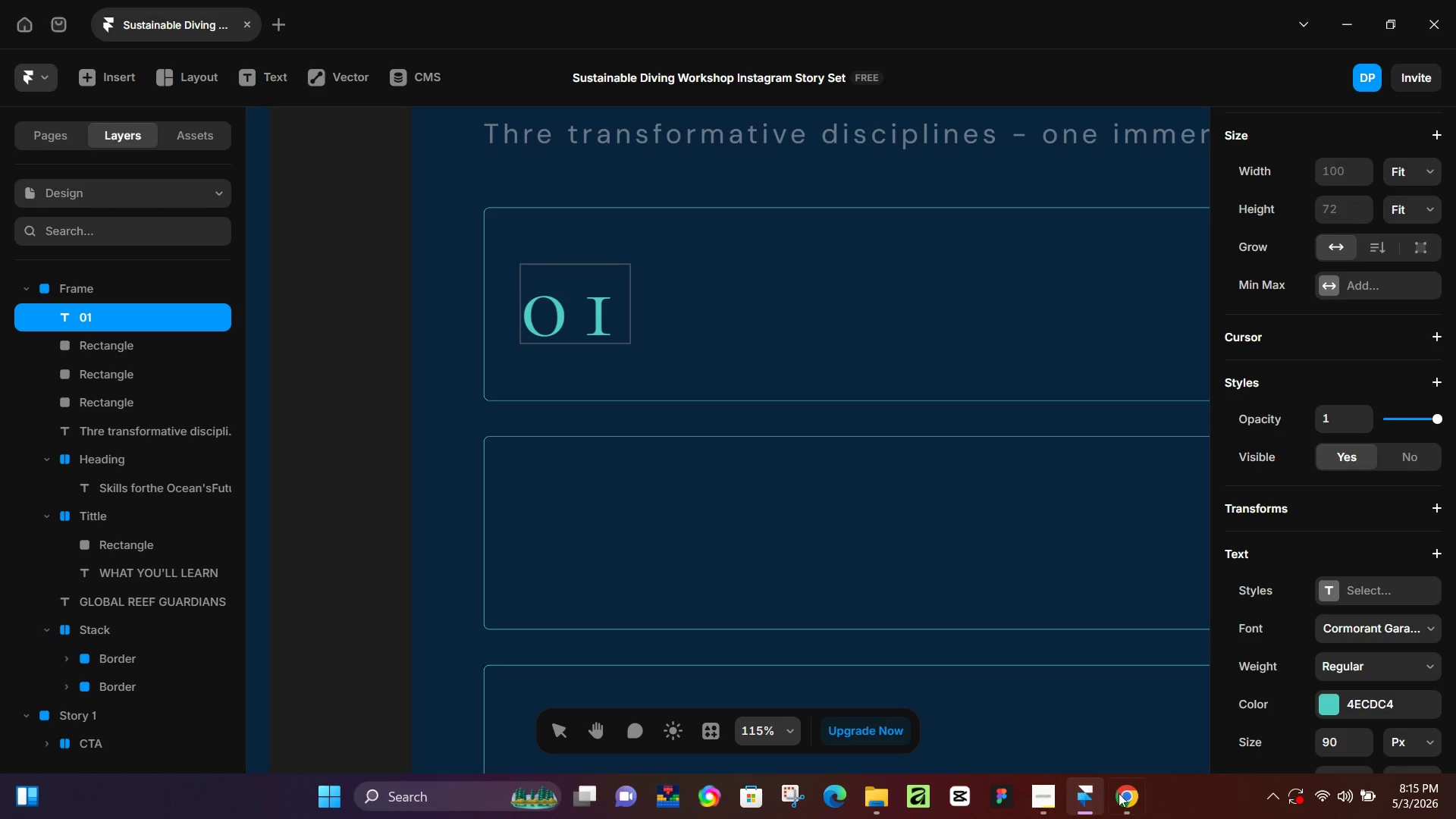 
left_click([1126, 793])
 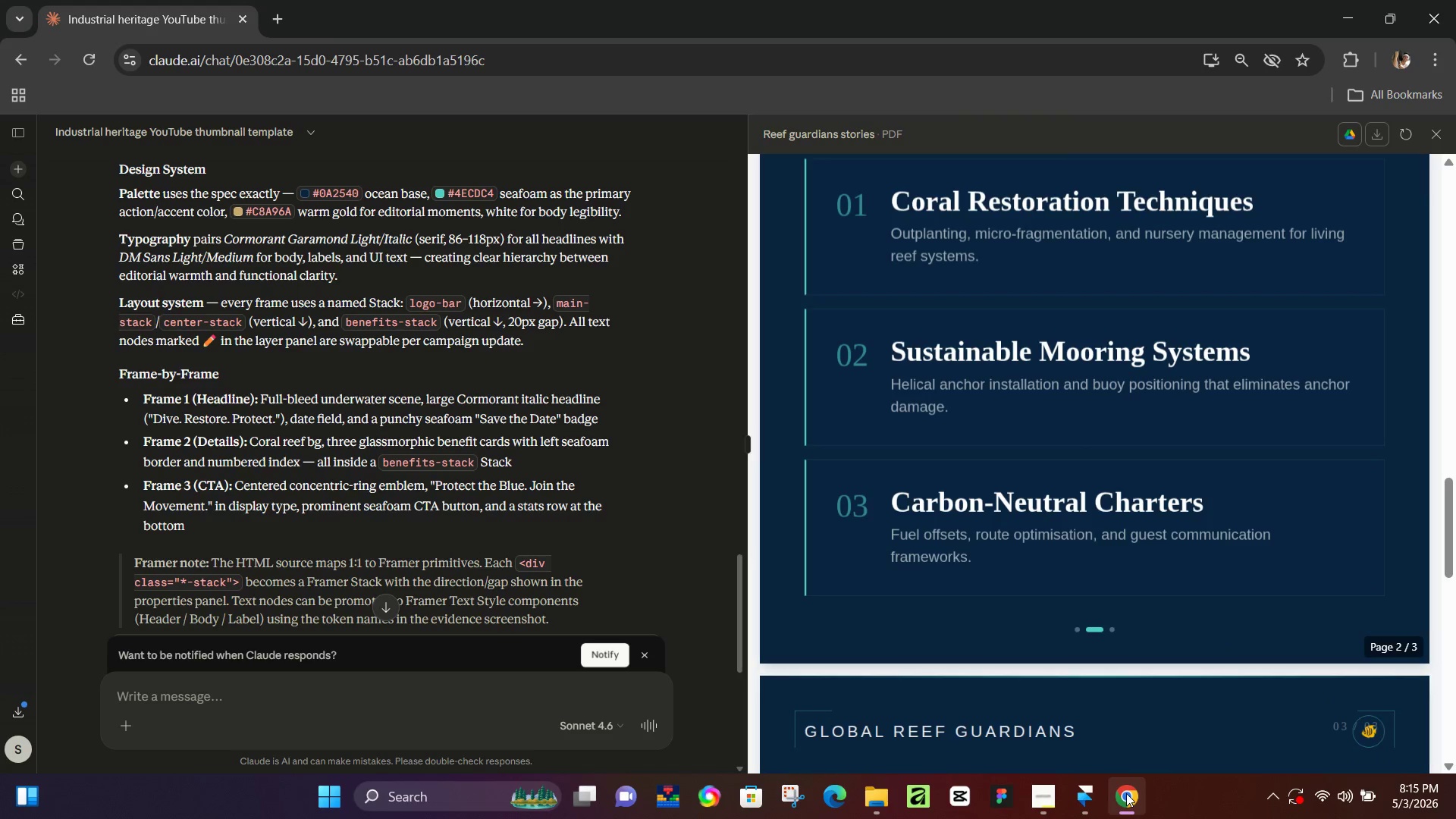 
left_click([1126, 793])
 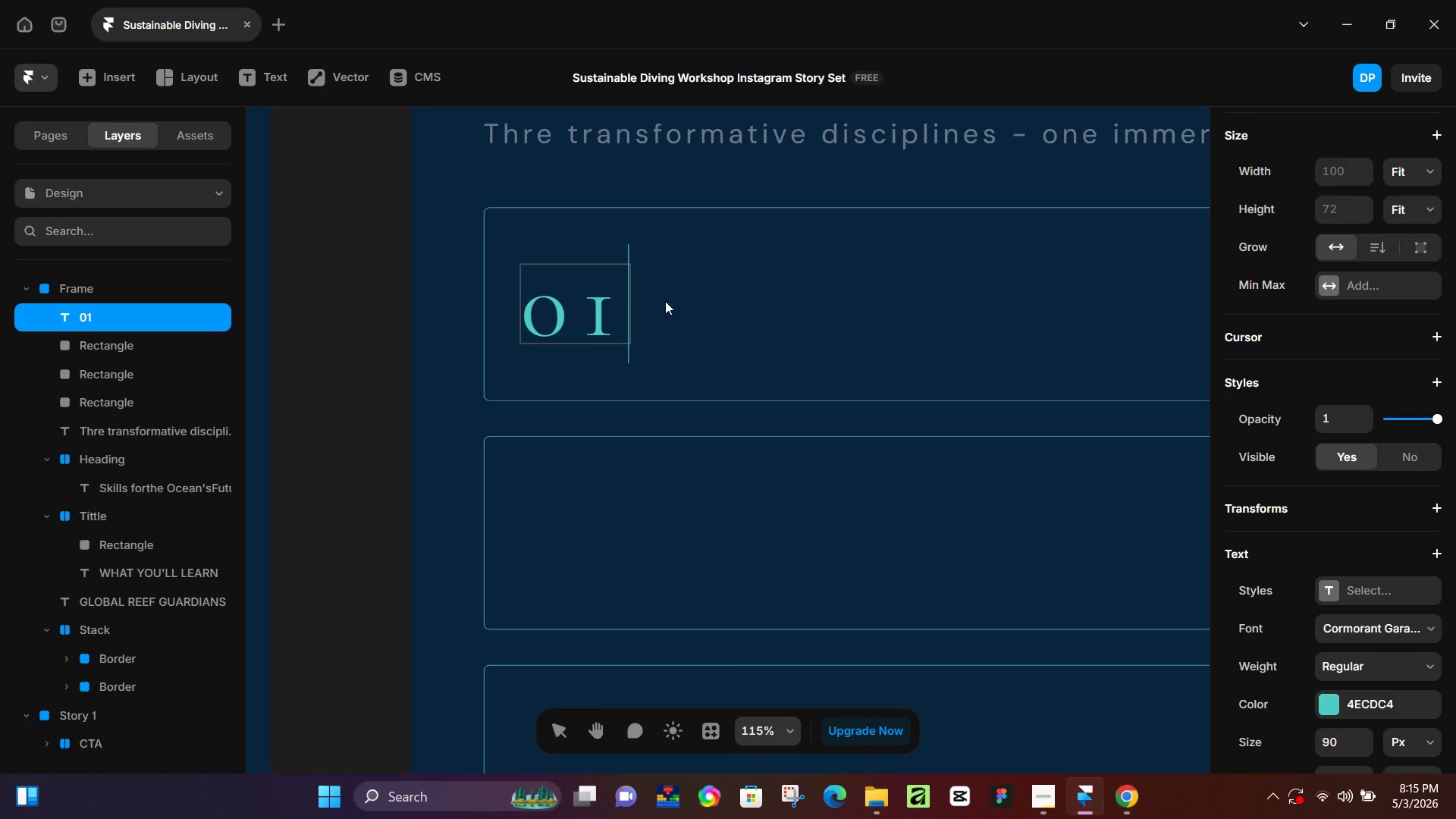 
key(Control+ControlLeft)
 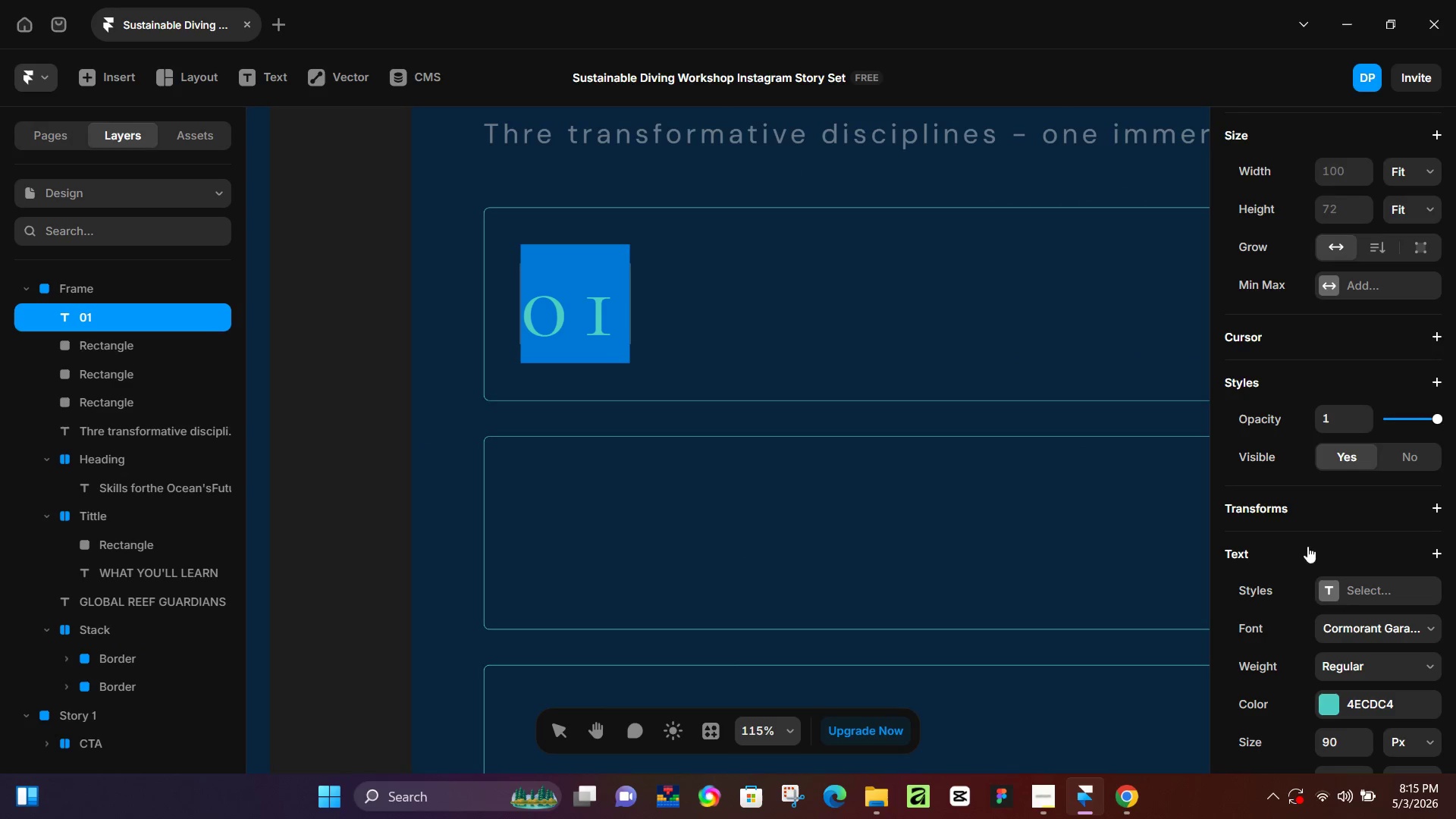 
key(Control+A)
 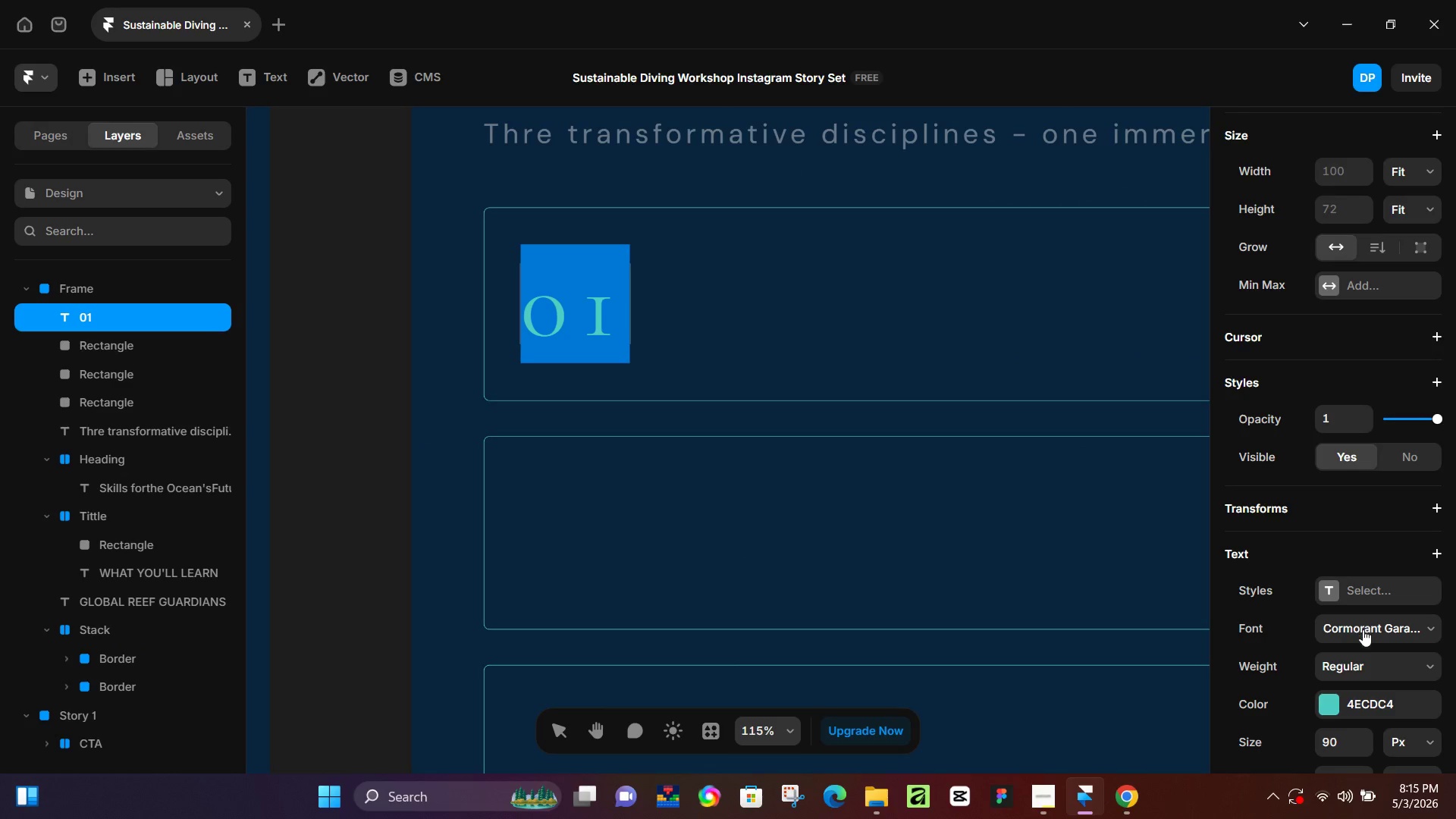 
left_click([1363, 629])
 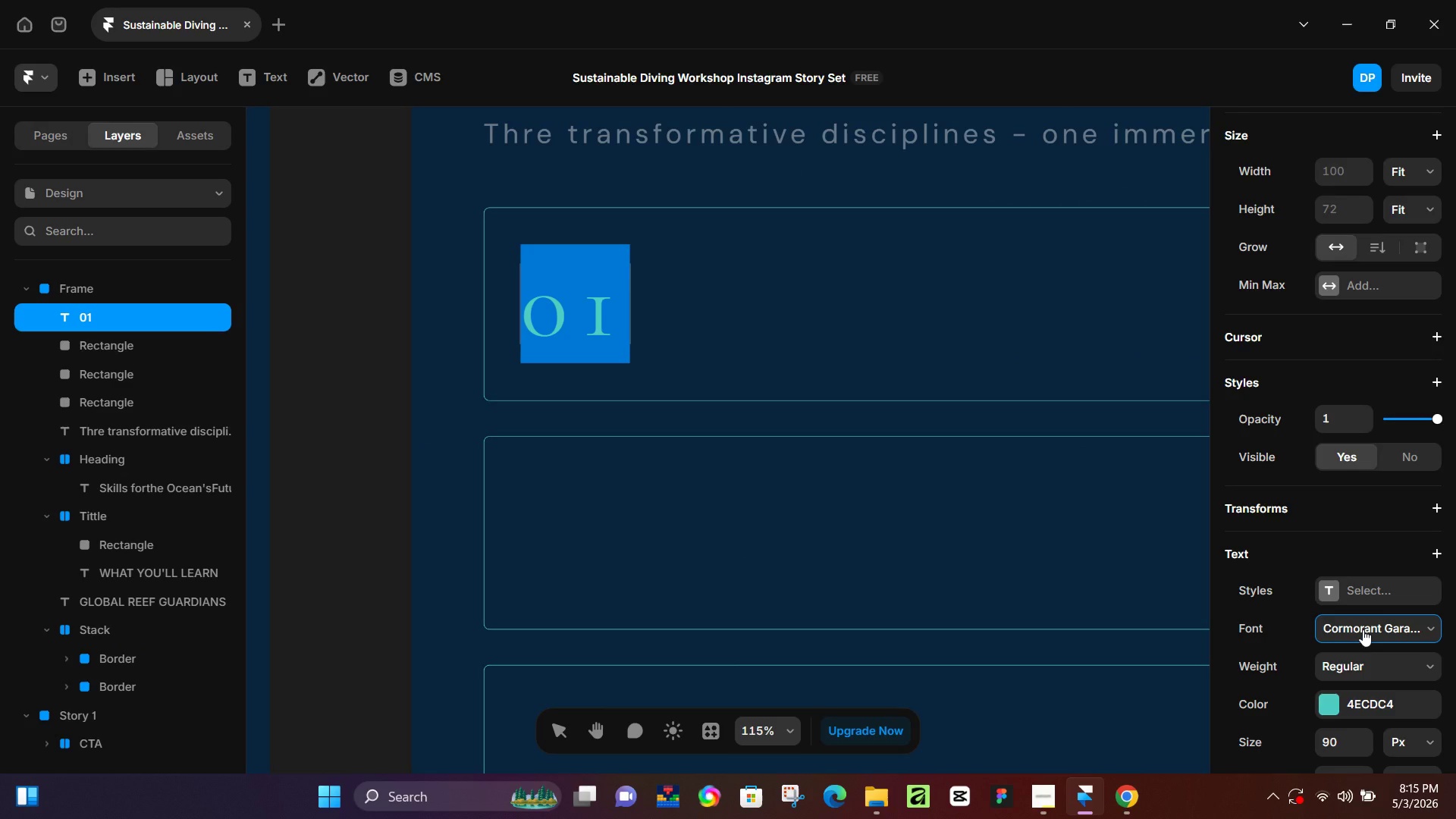 
type(dm)
 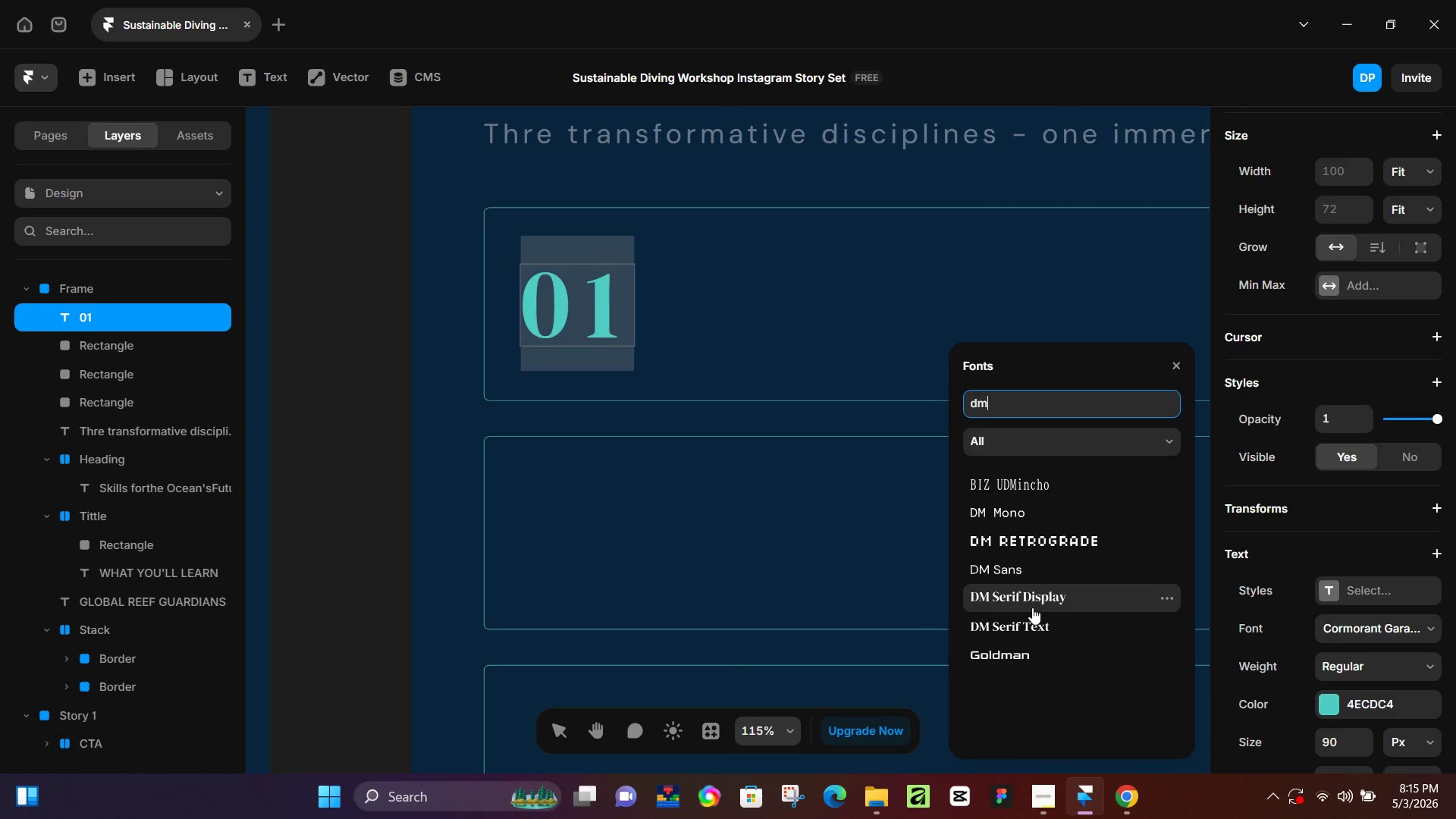 
left_click([1032, 570])
 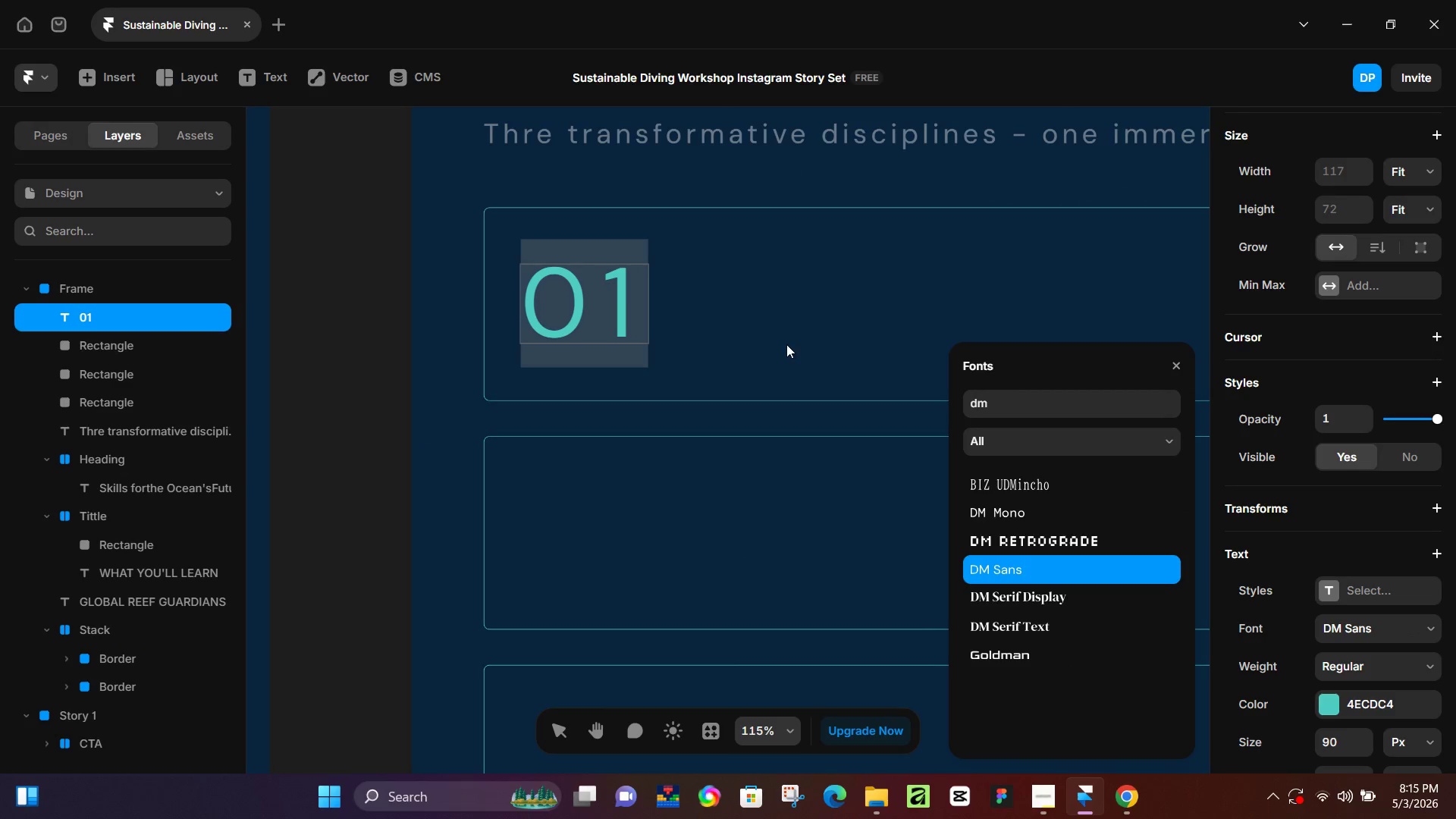 
left_click([786, 344])
 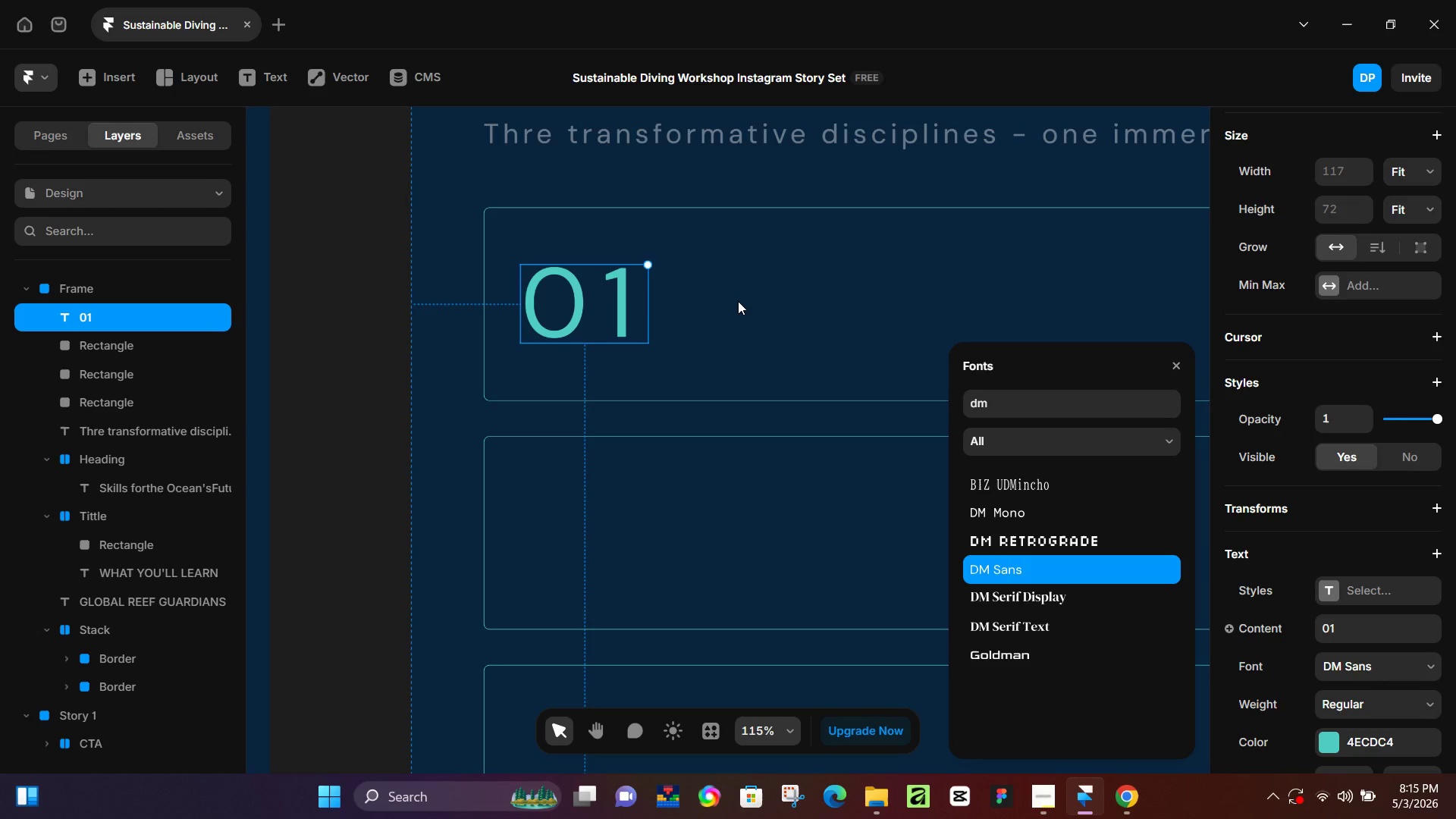 
key(K)
 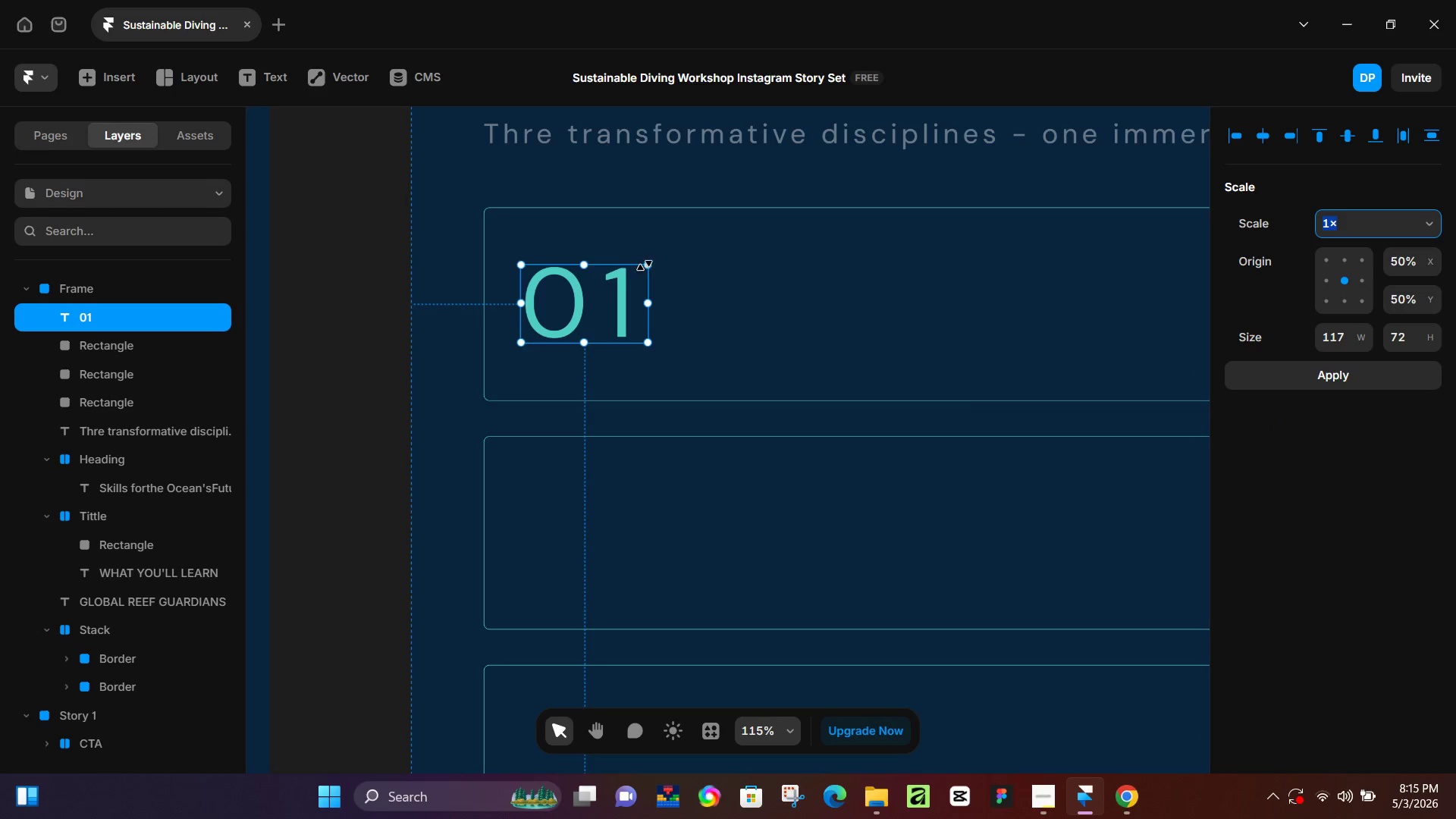 
left_click_drag(start_coordinate=[648, 265], to_coordinate=[612, 281])
 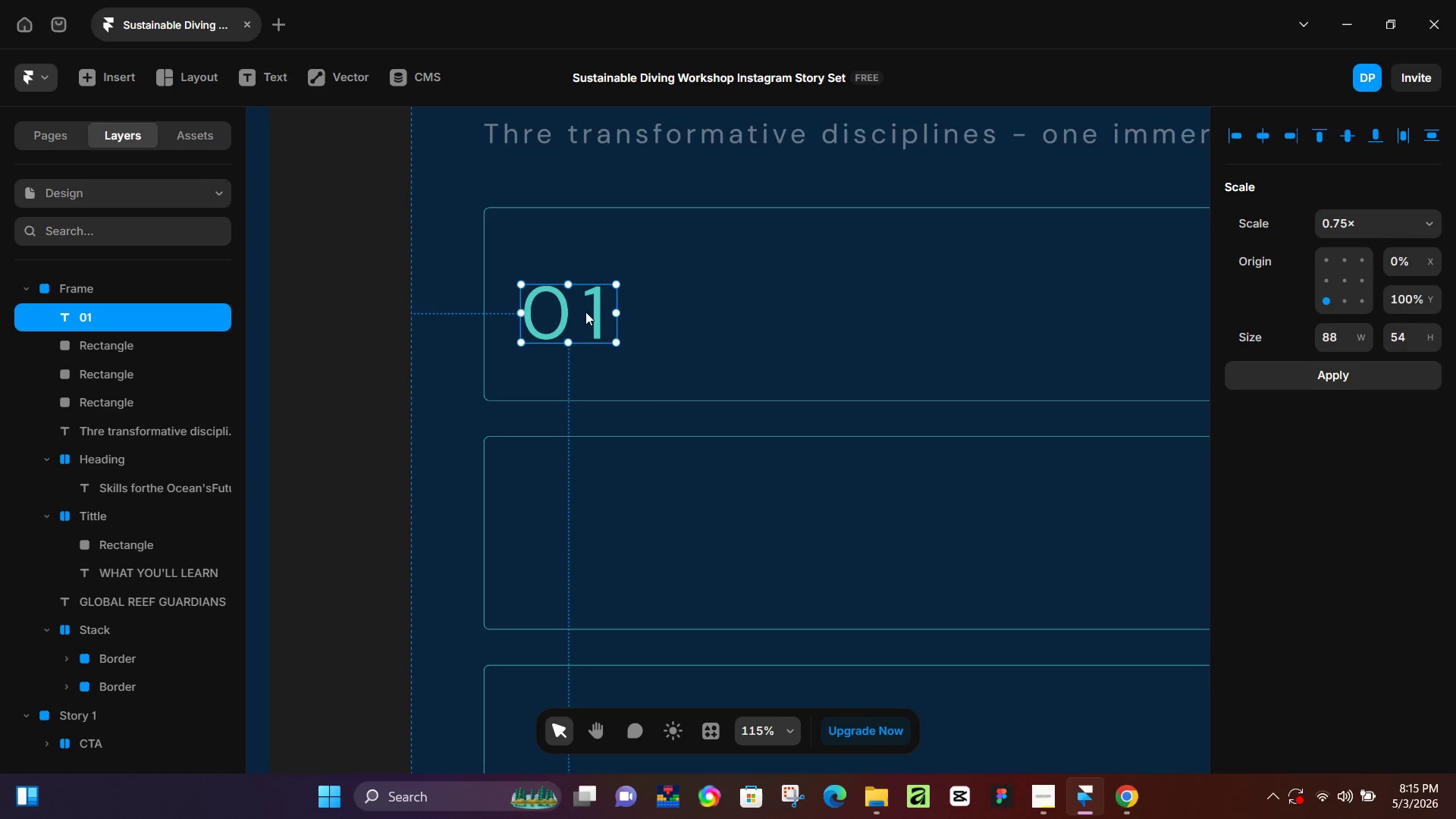 
left_click_drag(start_coordinate=[571, 312], to_coordinate=[571, 300])